 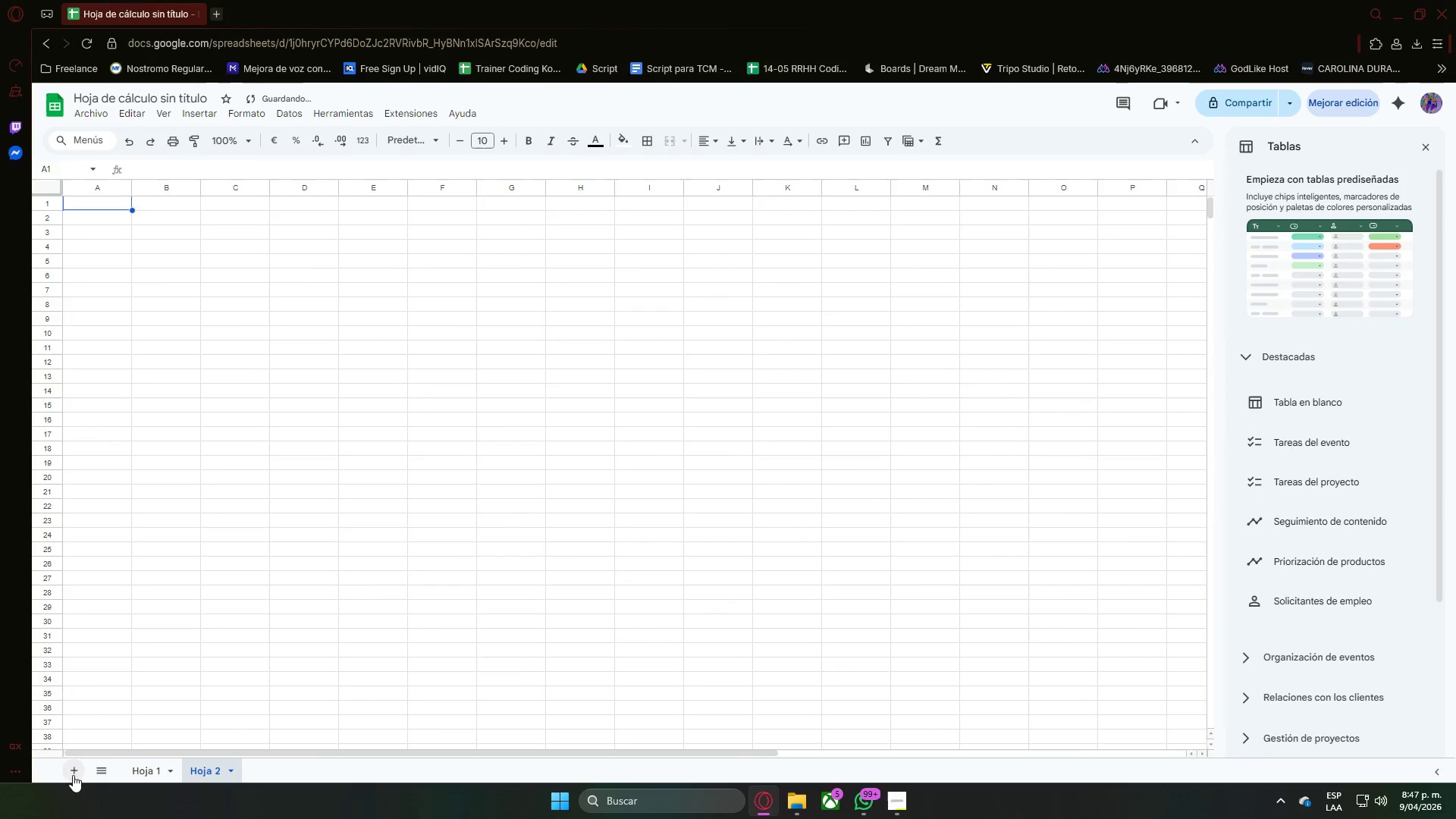 
left_click([137, 770])
 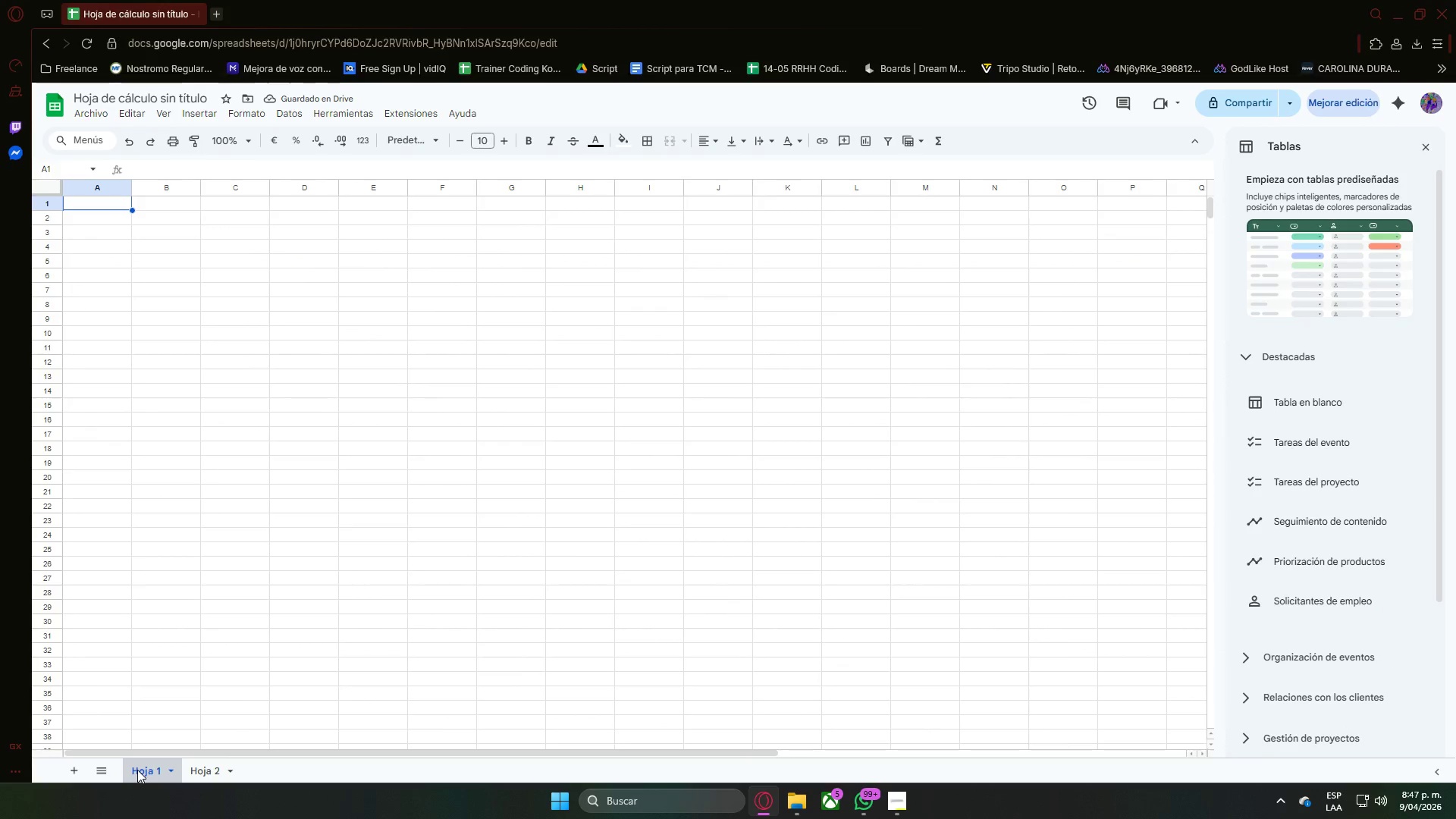 
double_click([137, 770])
 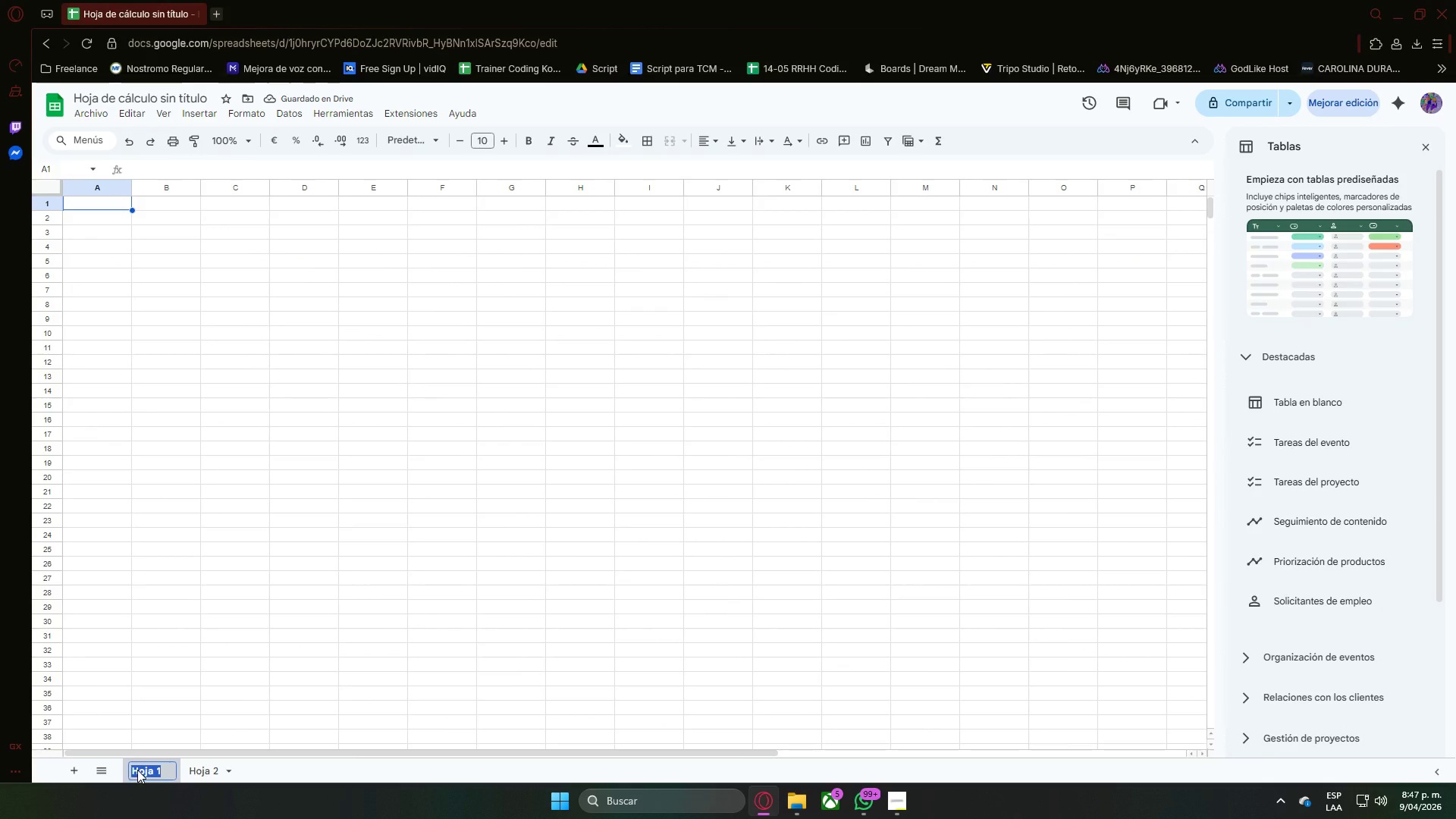 
type(Dashboard)
 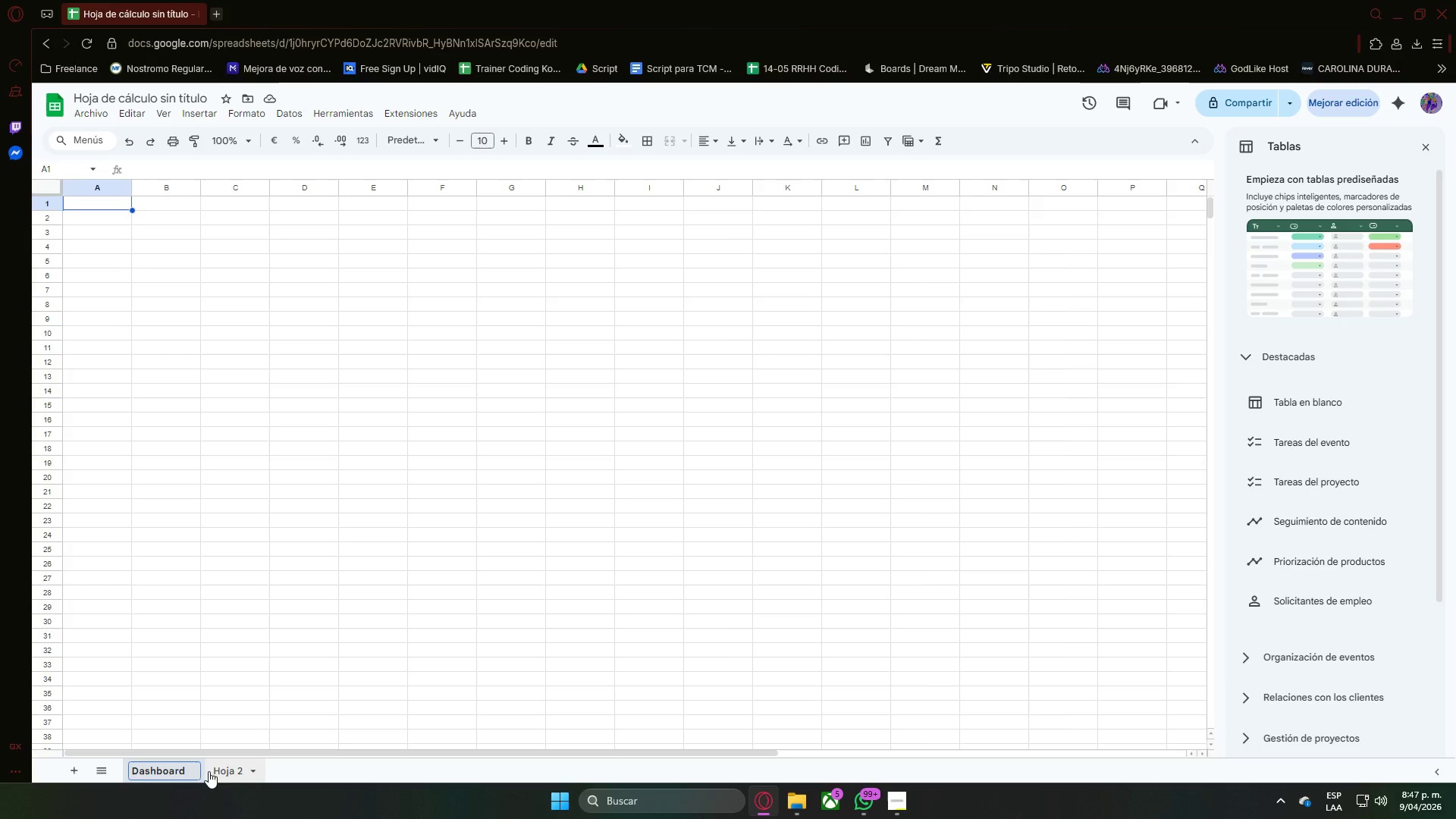 
double_click([228, 768])
 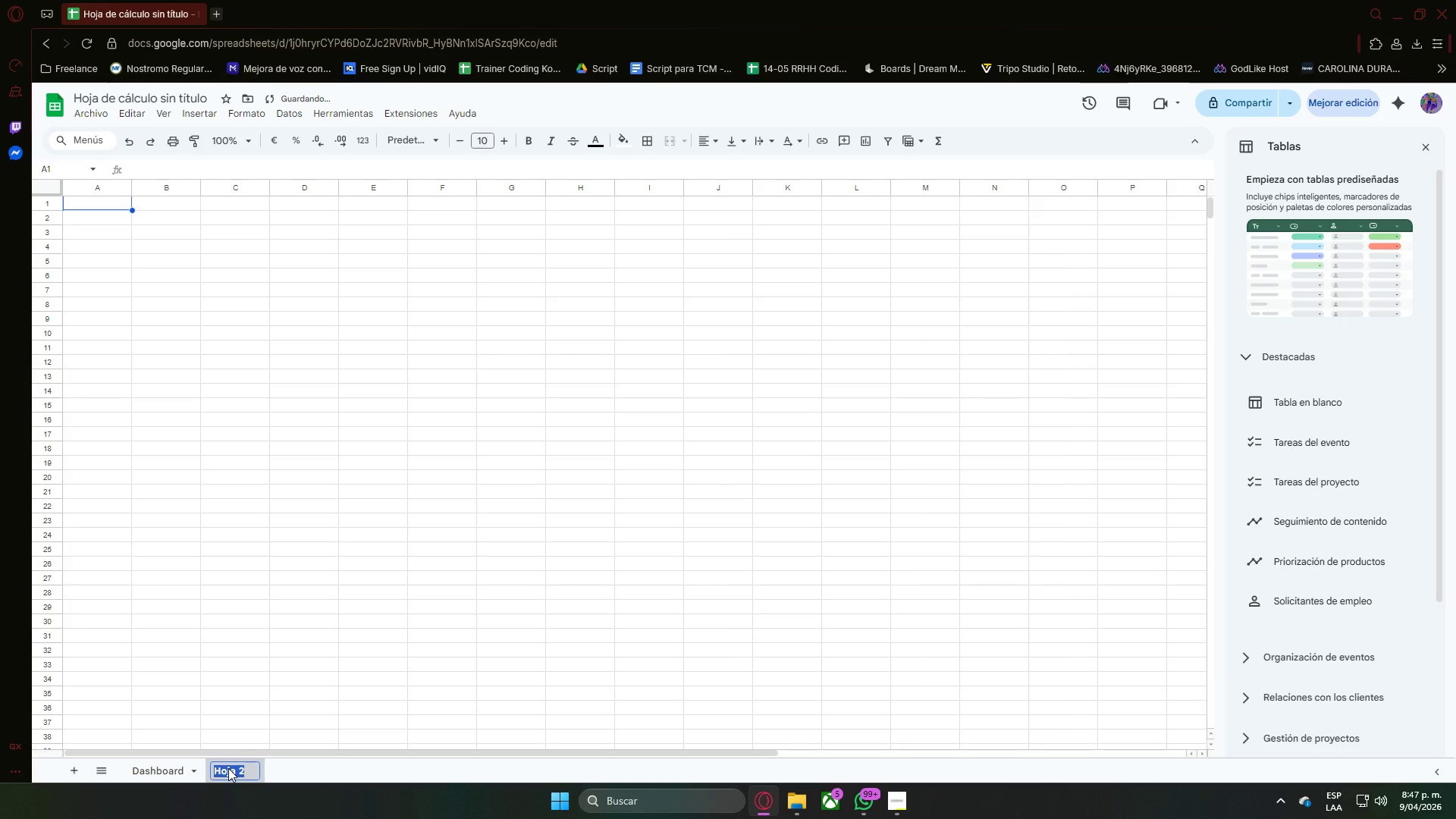 
type(Inputs)
 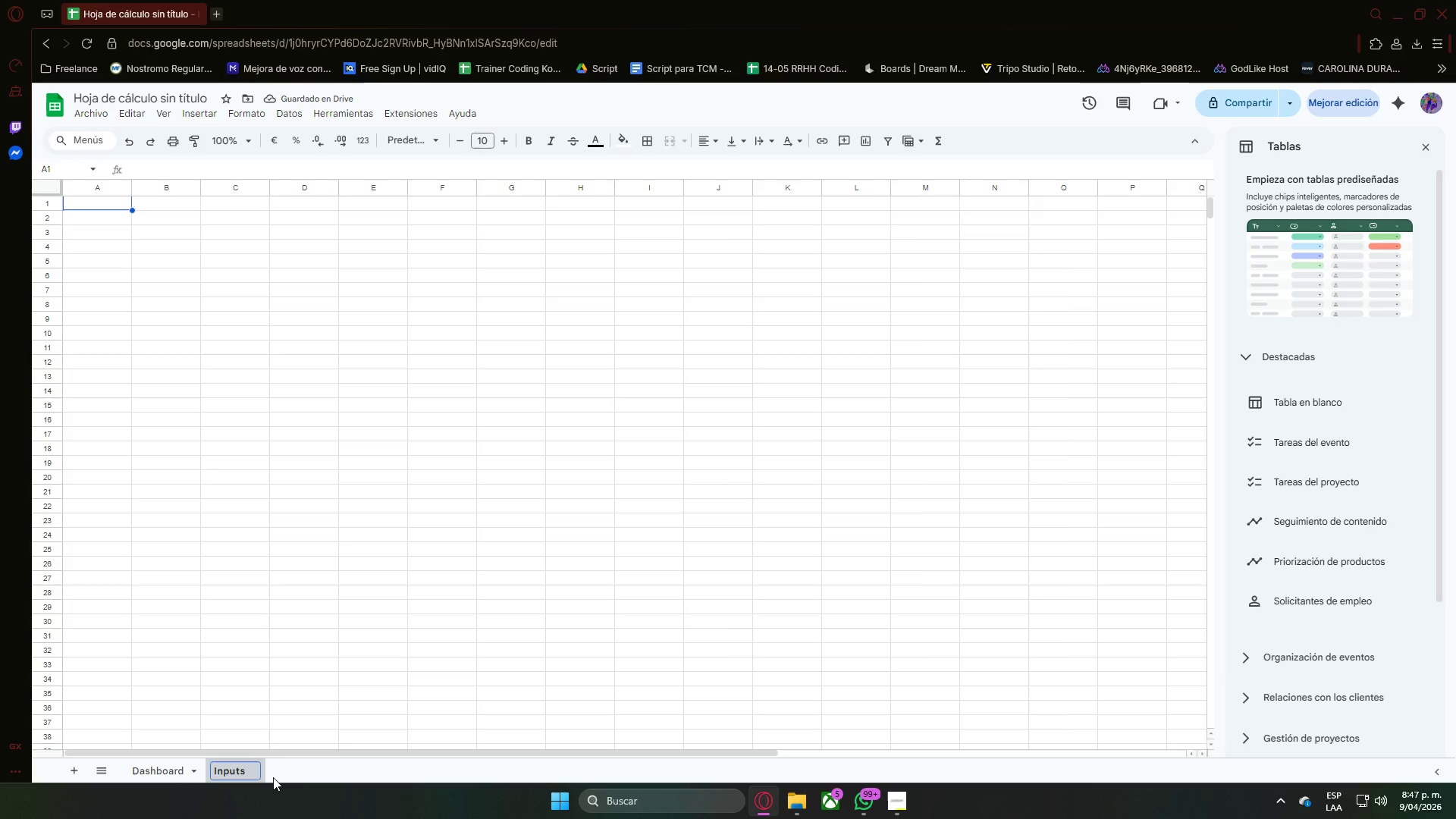 
left_click([303, 778])
 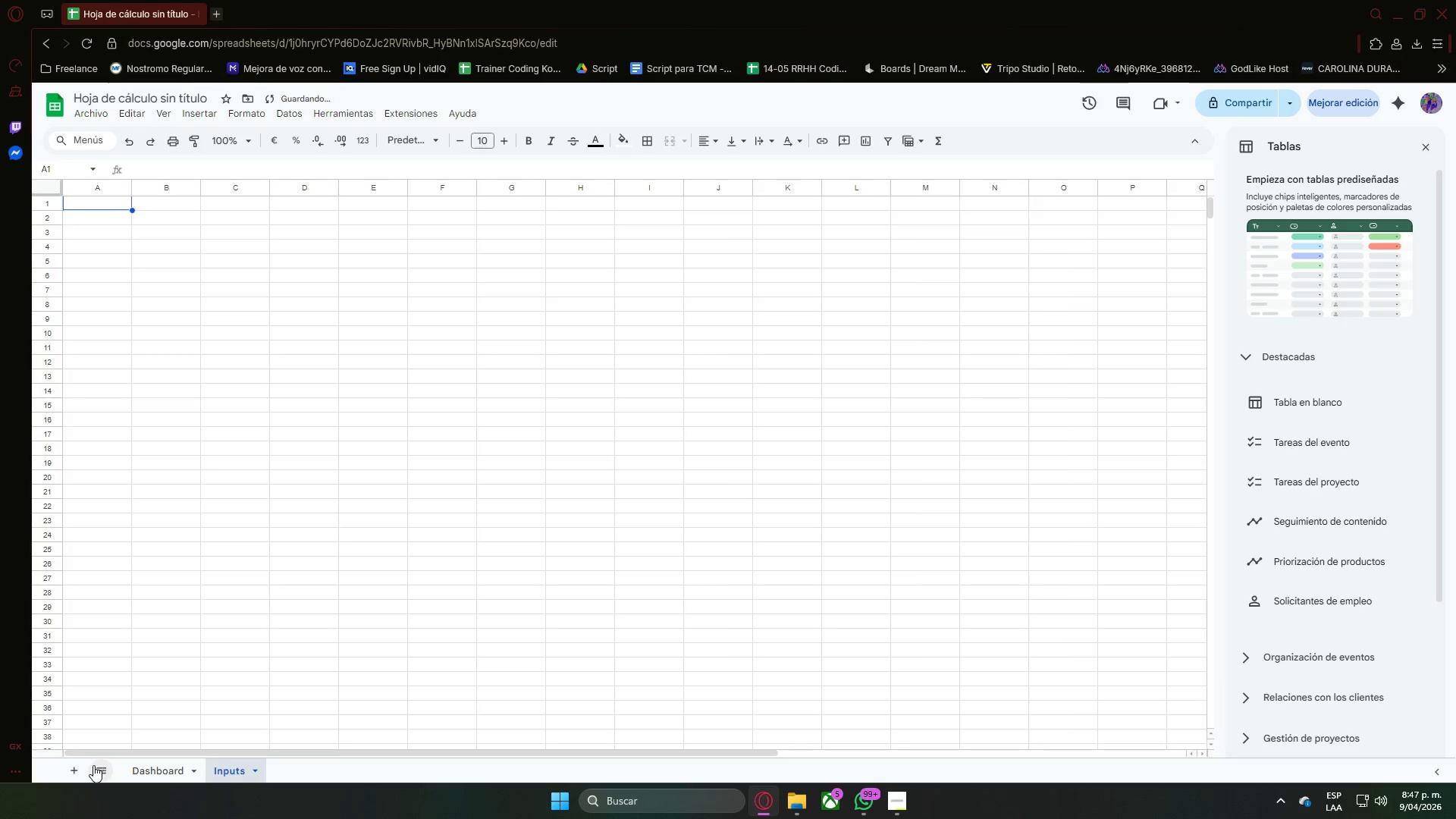 
left_click([76, 770])
 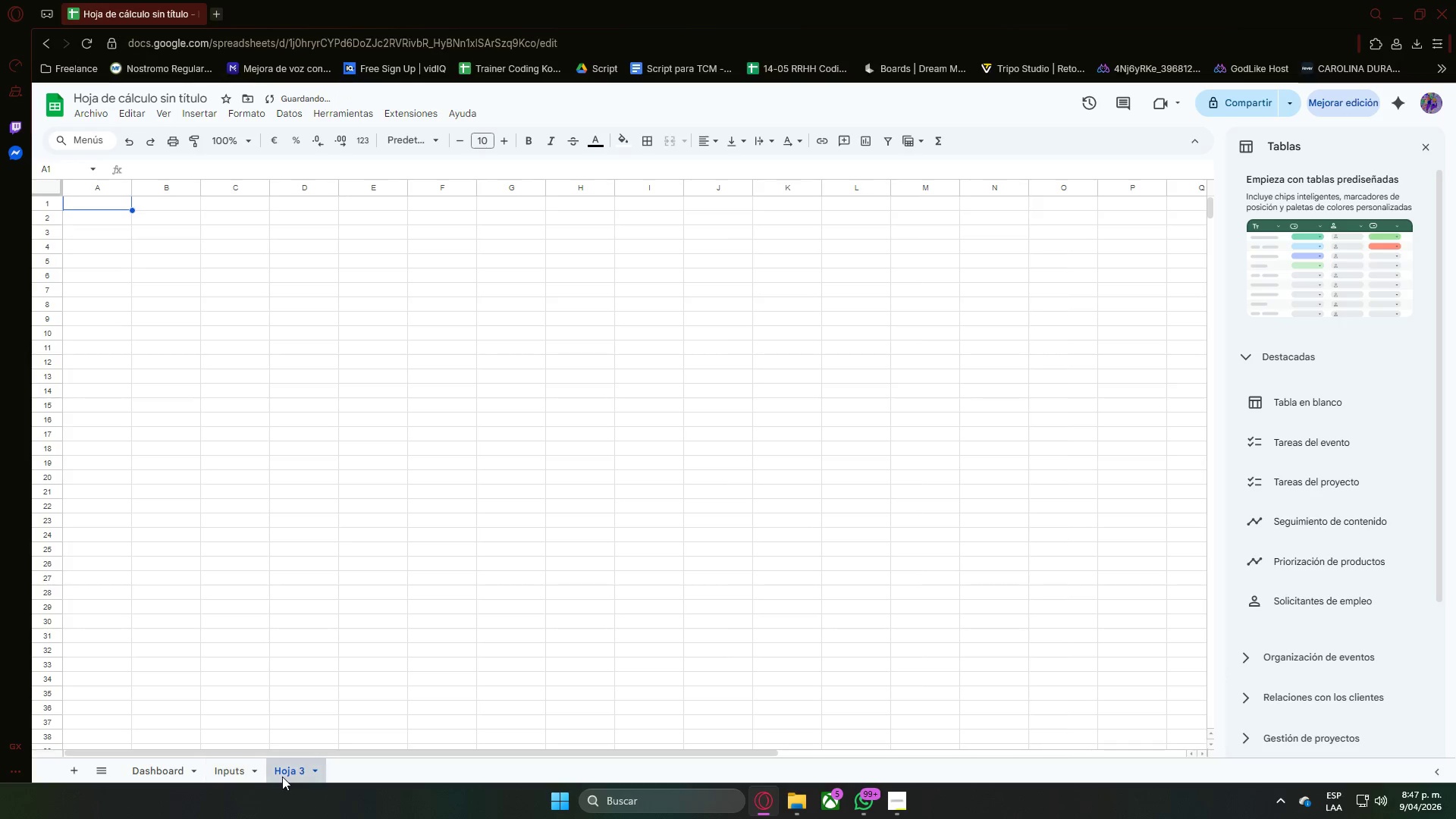 
double_click([284, 777])
 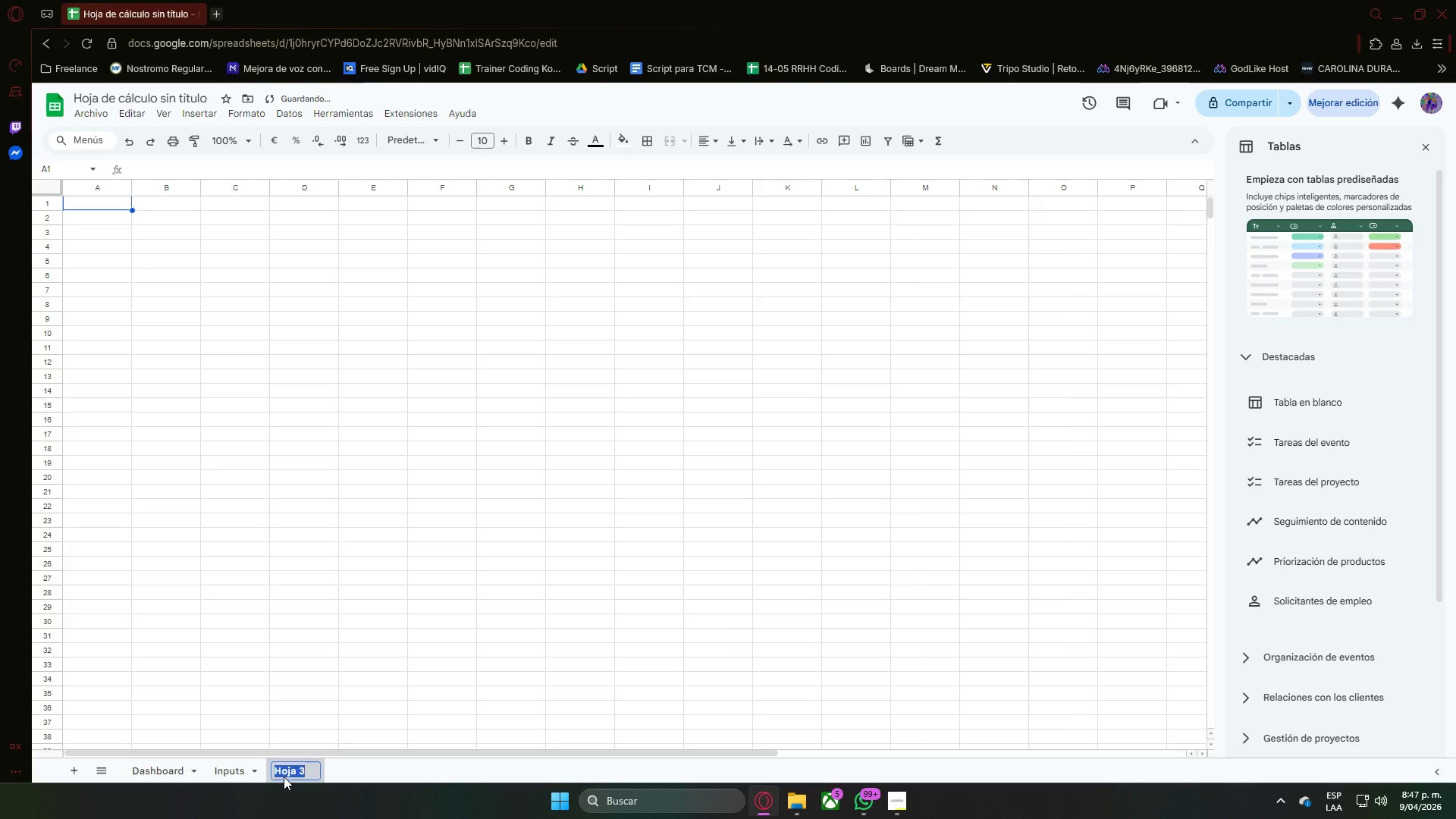 
type(Projections)
 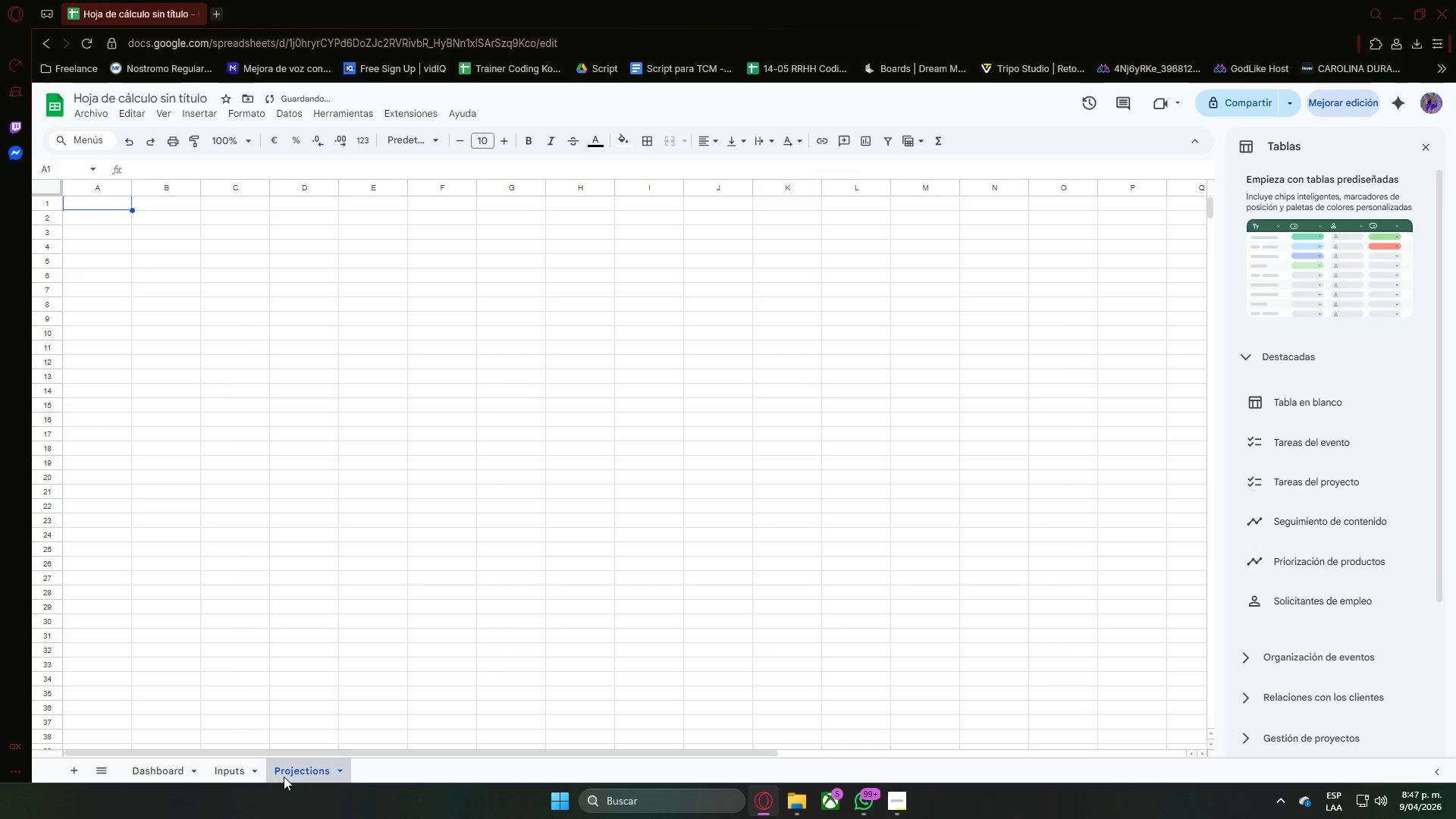 
key(Enter)
 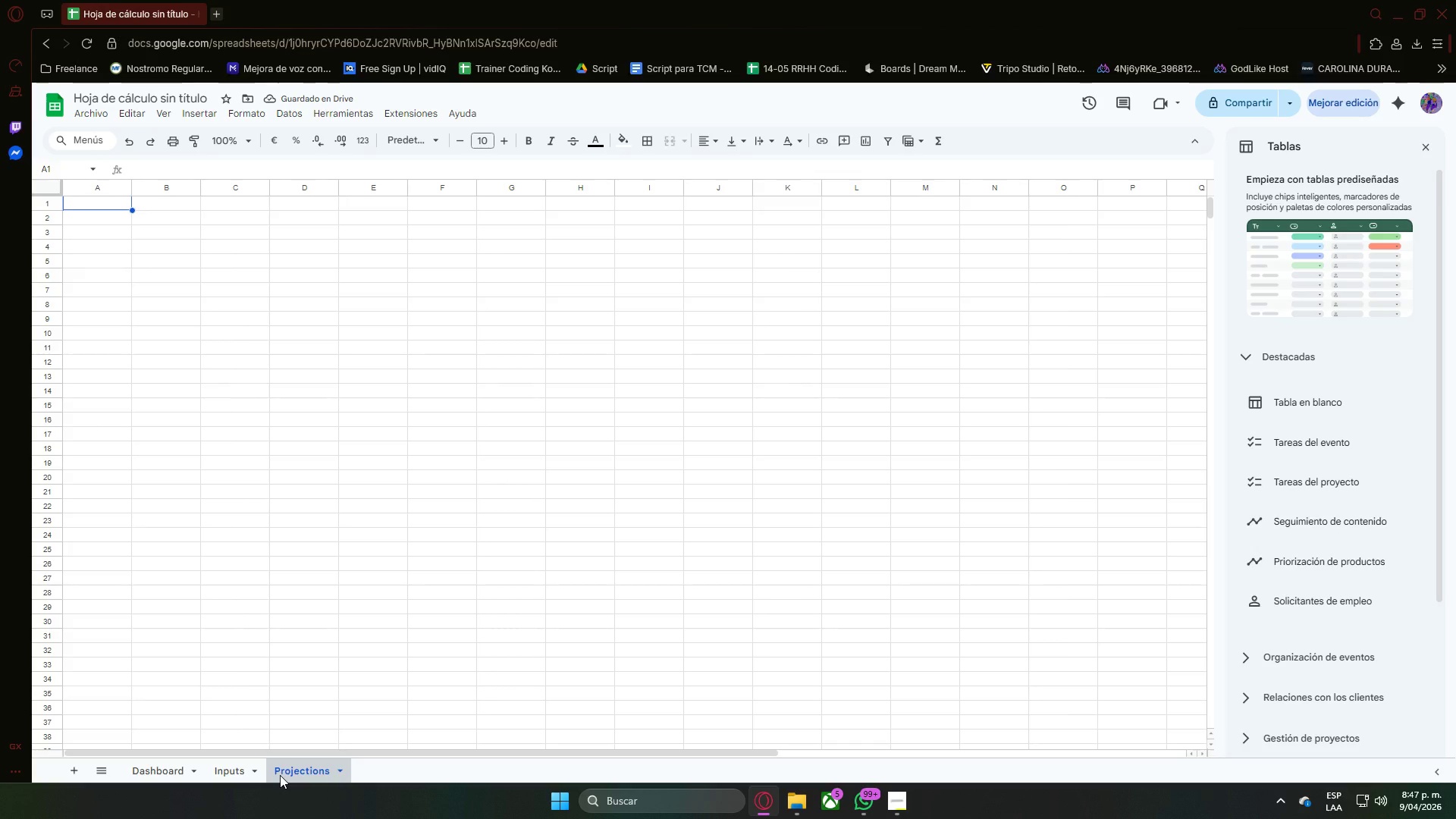 
left_click([227, 764])
 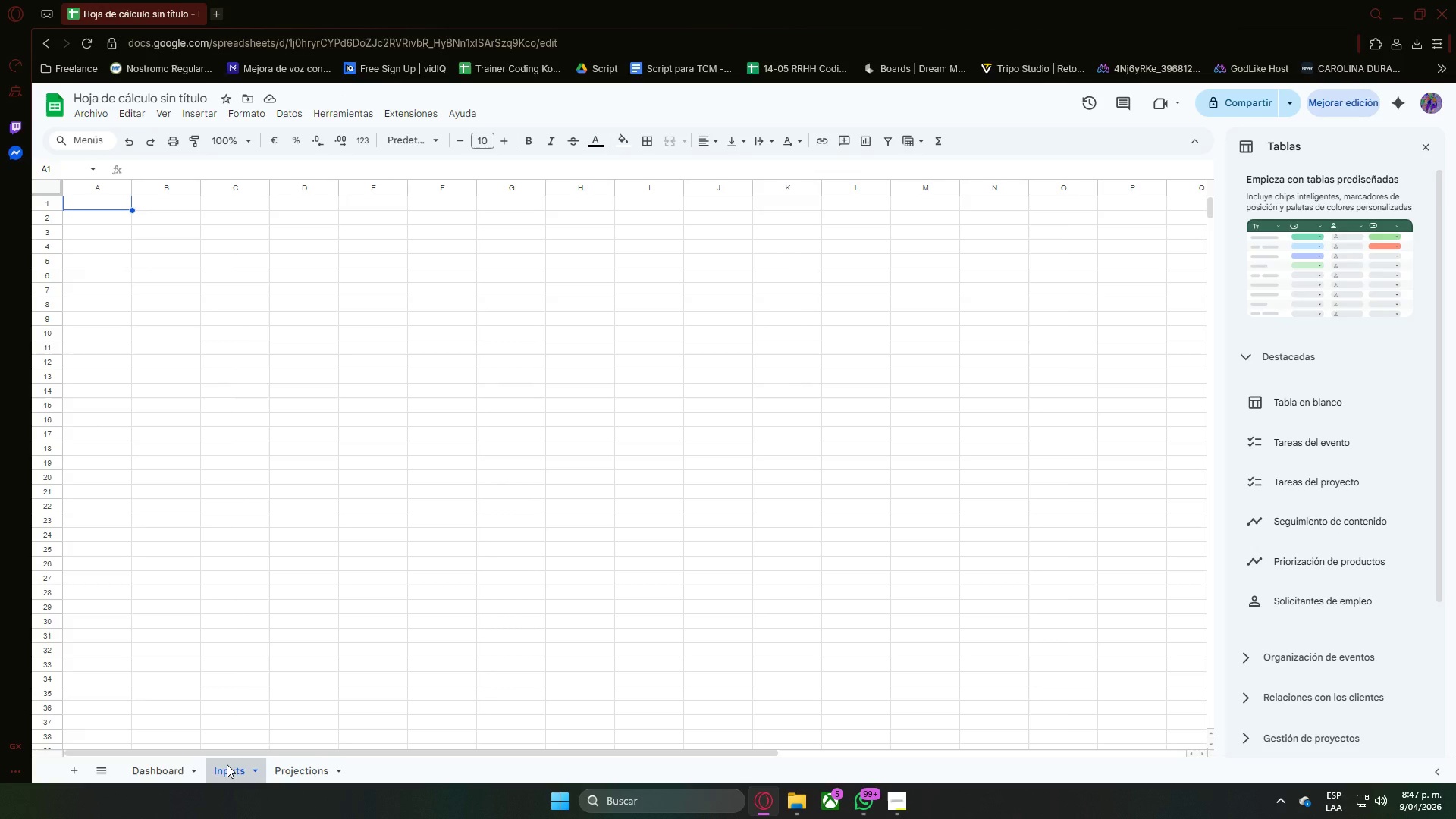 
wait(6.66)
 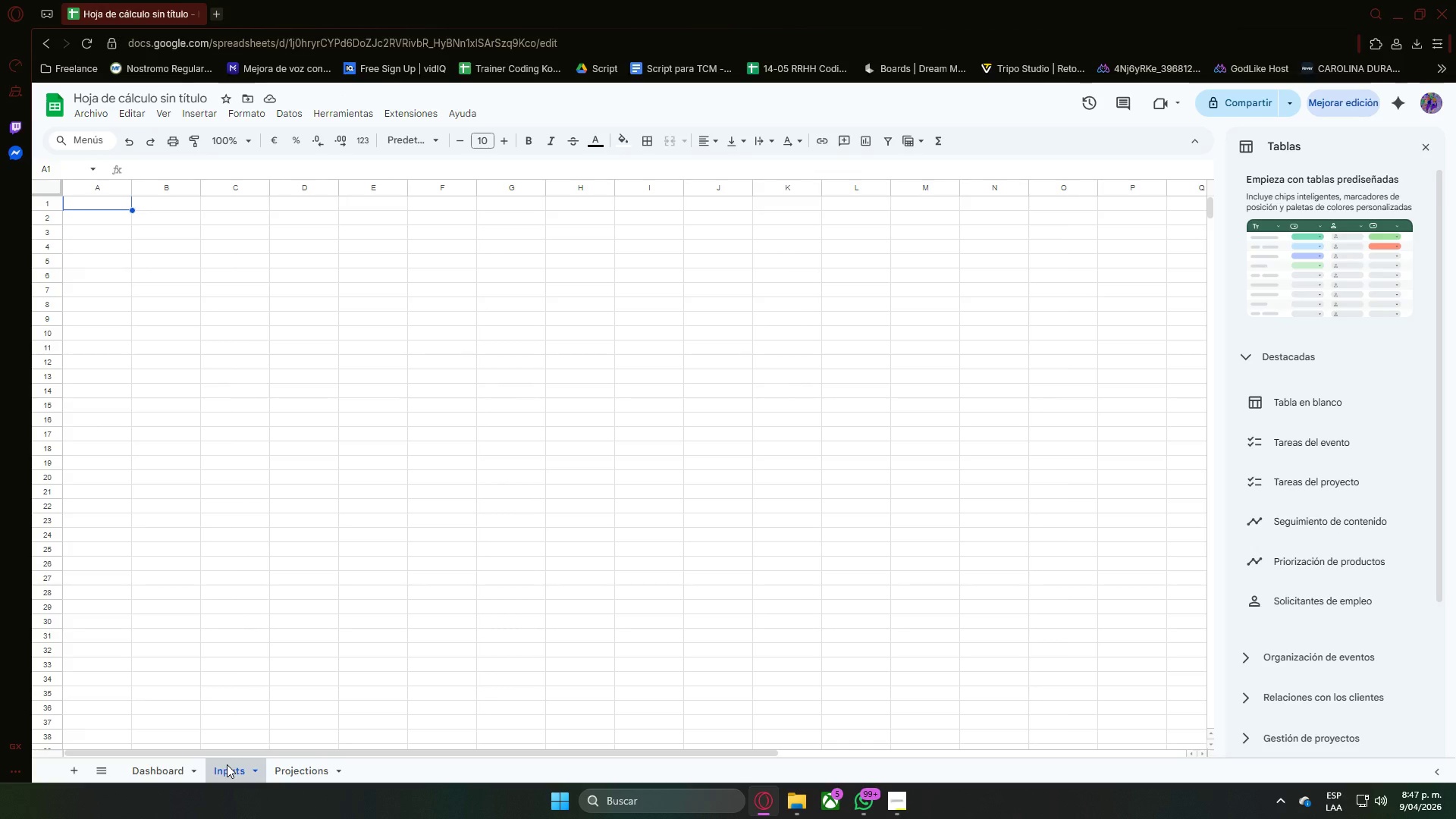 
key(Alt+AltLeft)
 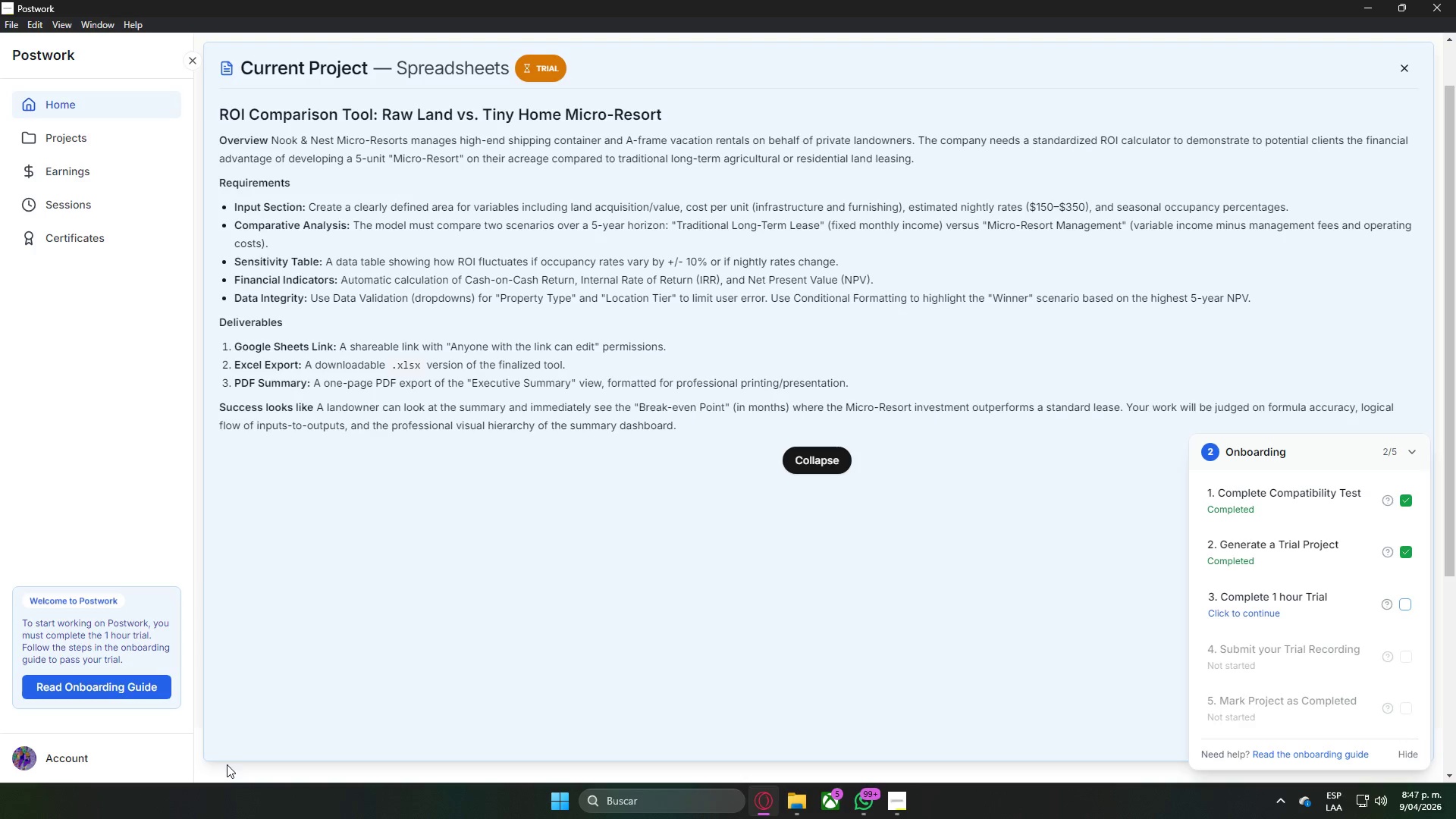 
key(Alt+Tab)